 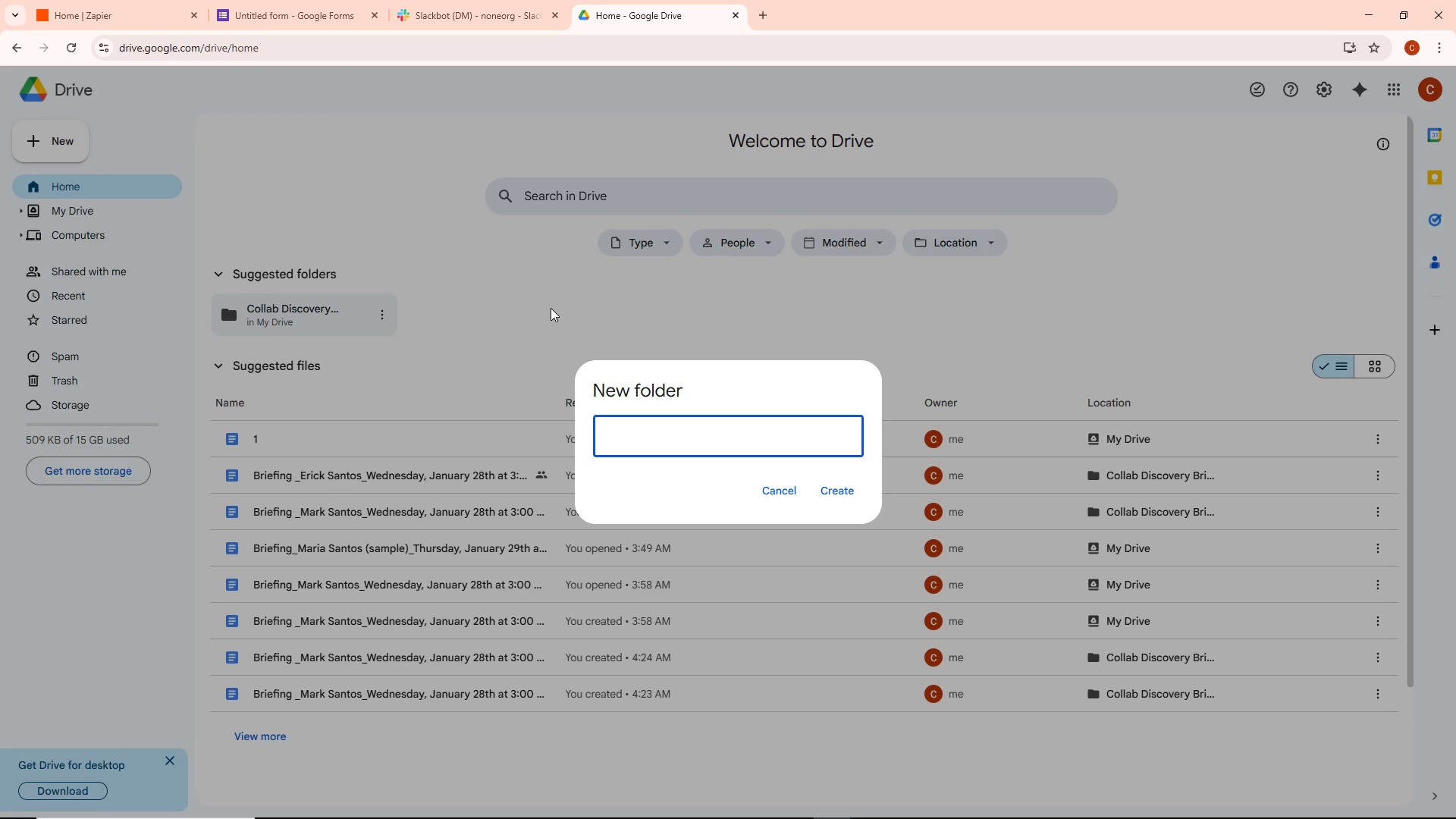 
hold_key(key=ShiftRight, duration=1.25)
 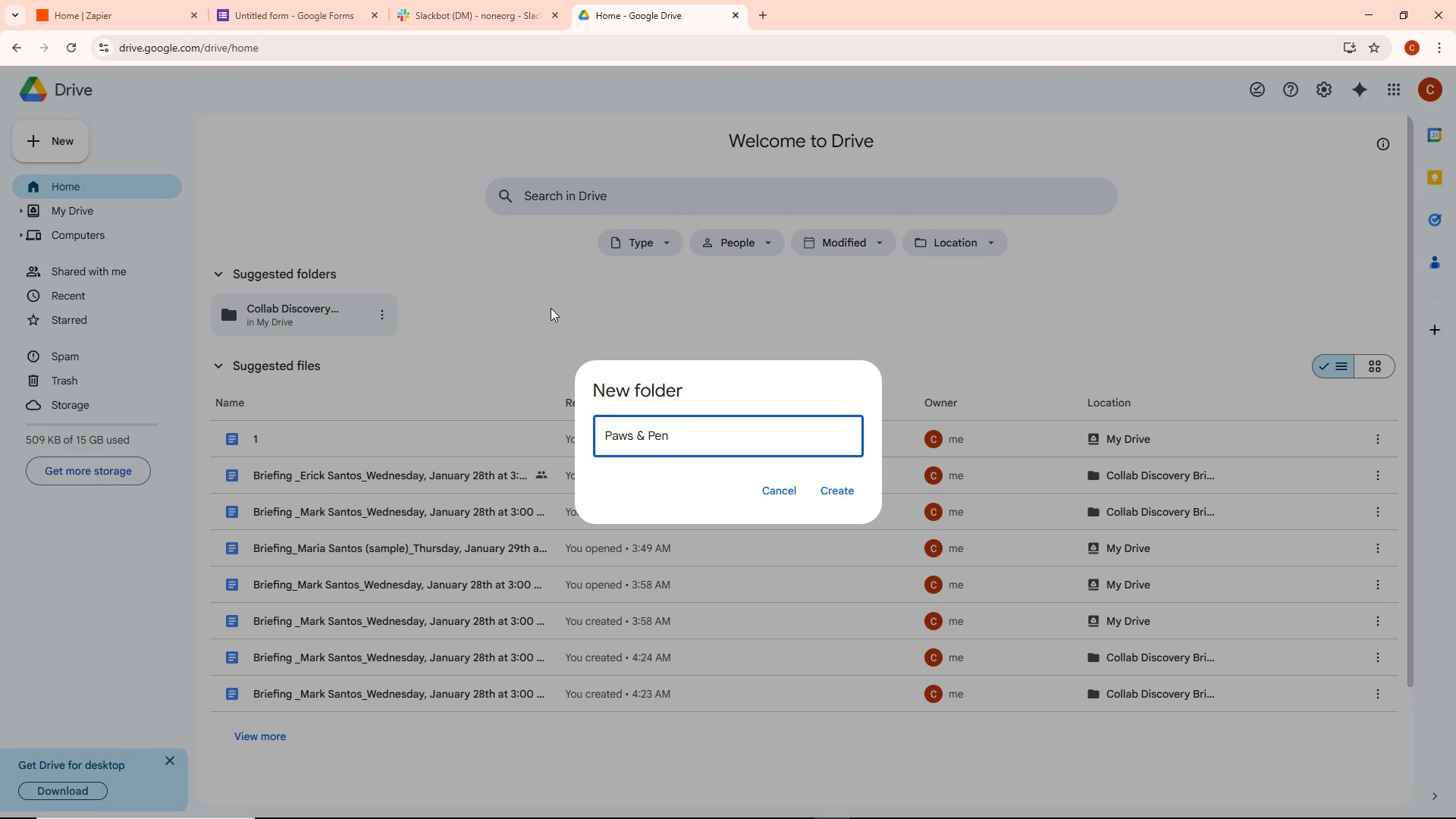 
wait(10.97)
 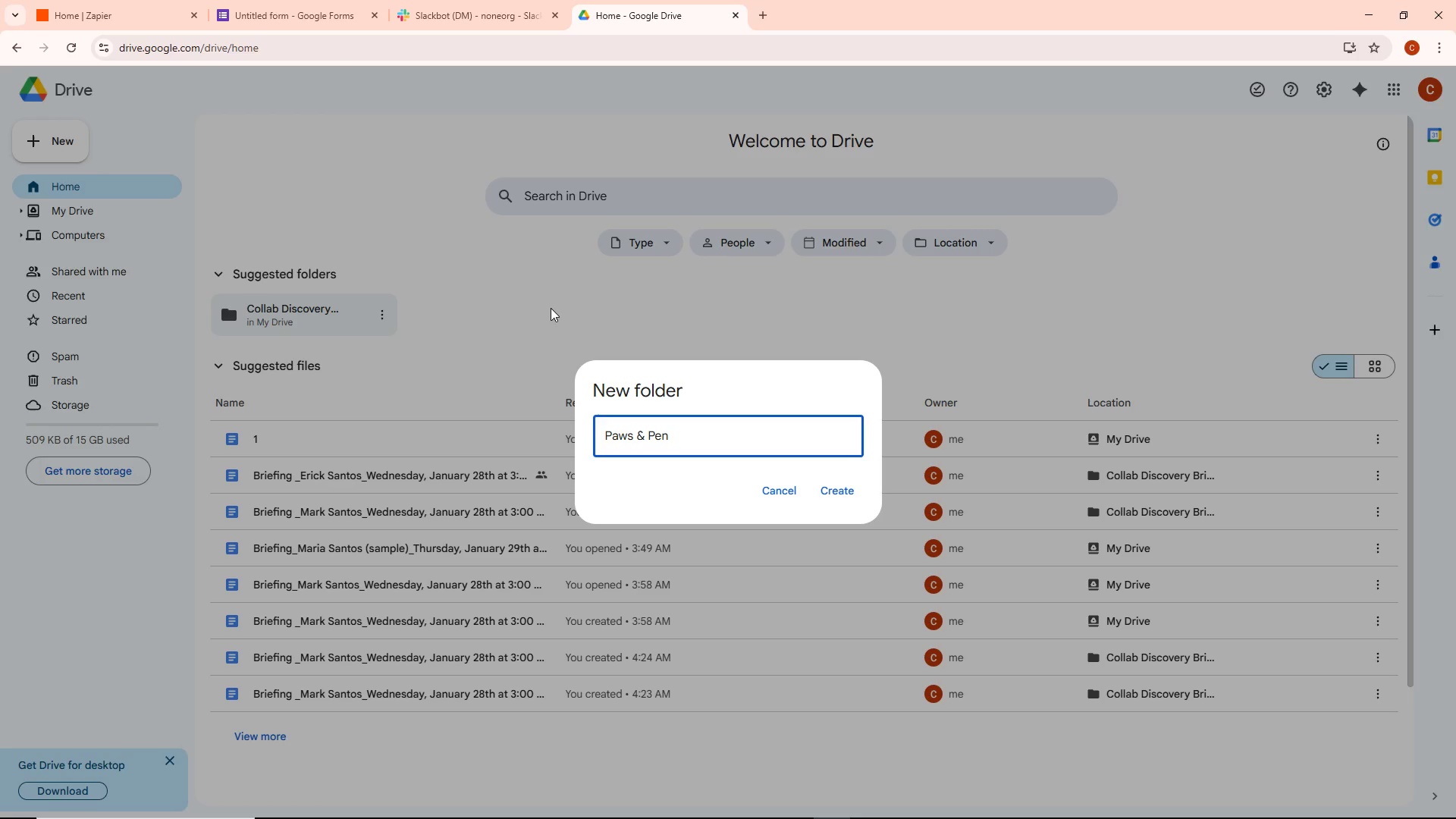 
type( - Automation)
 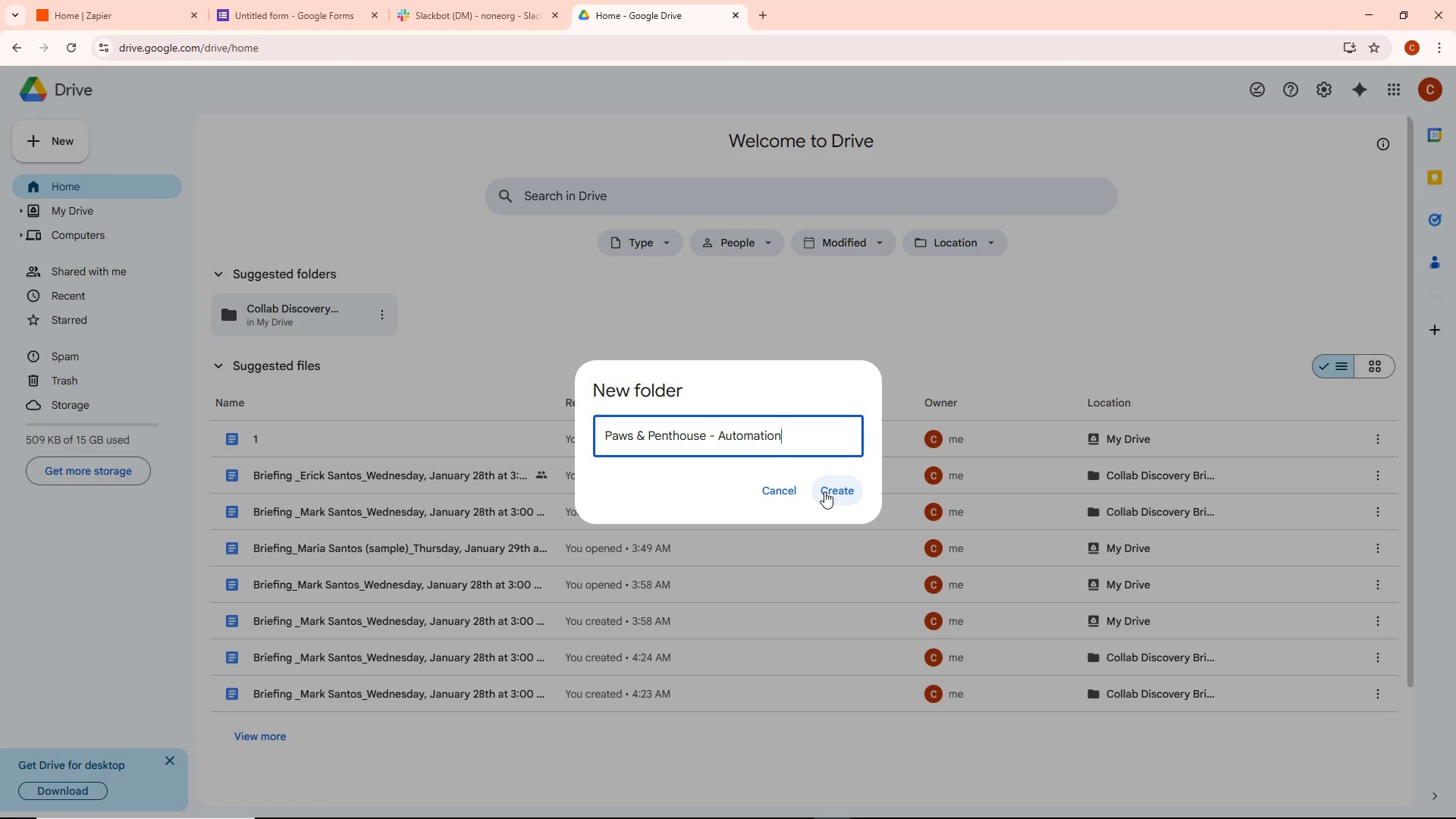 
left_click([826, 491])
 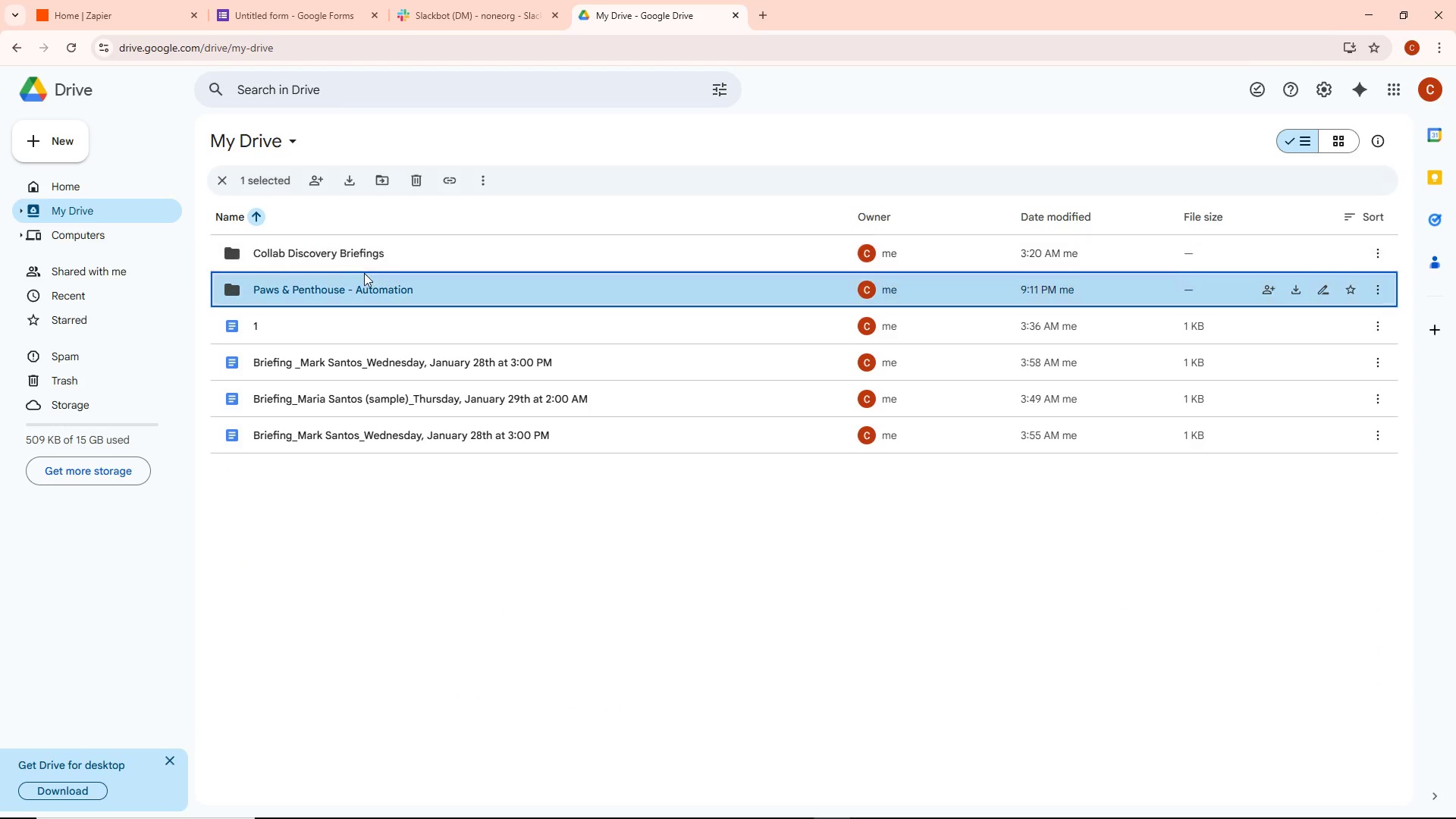 
double_click([386, 290])
 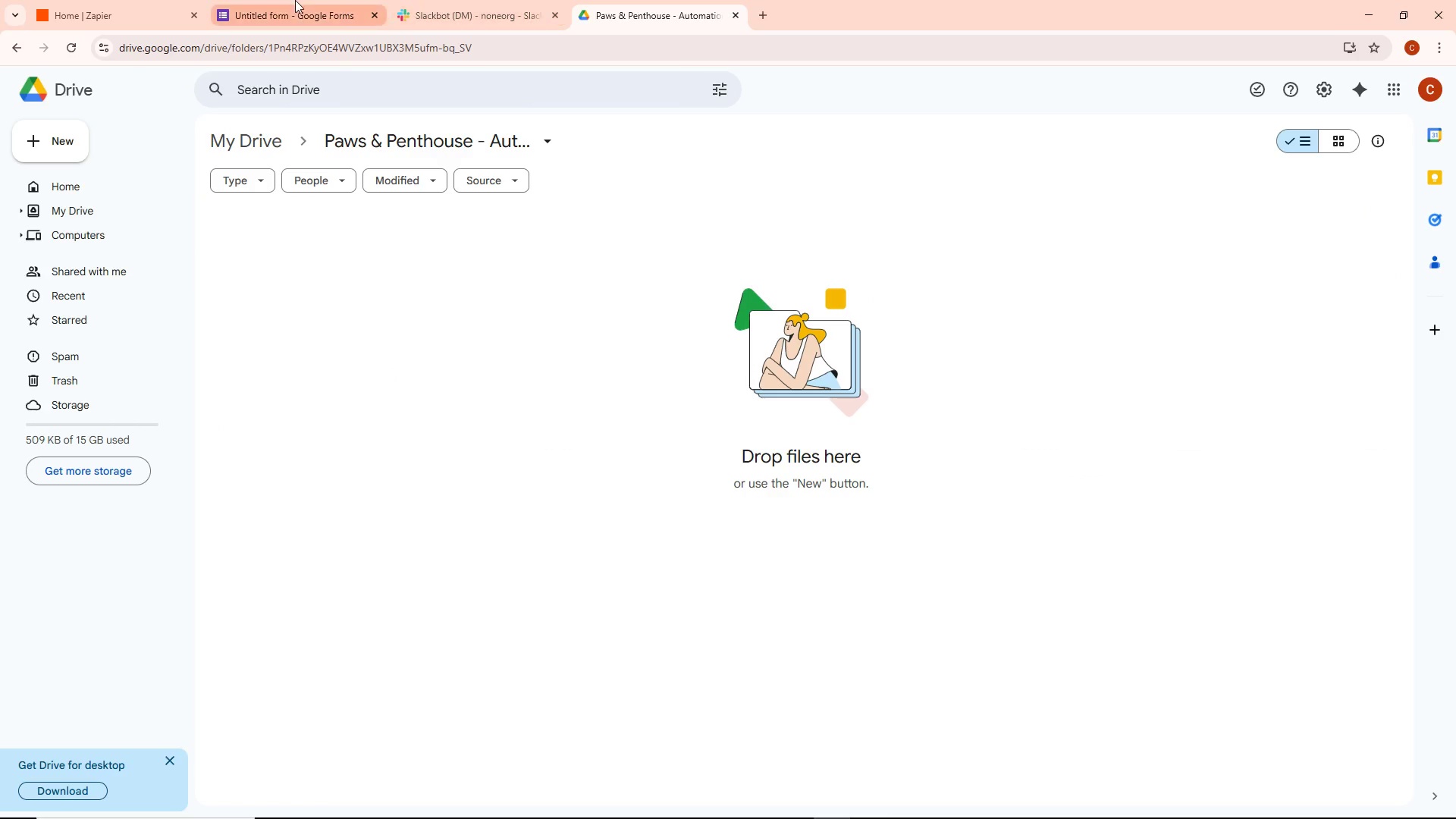 
key(Alt+AltLeft)
 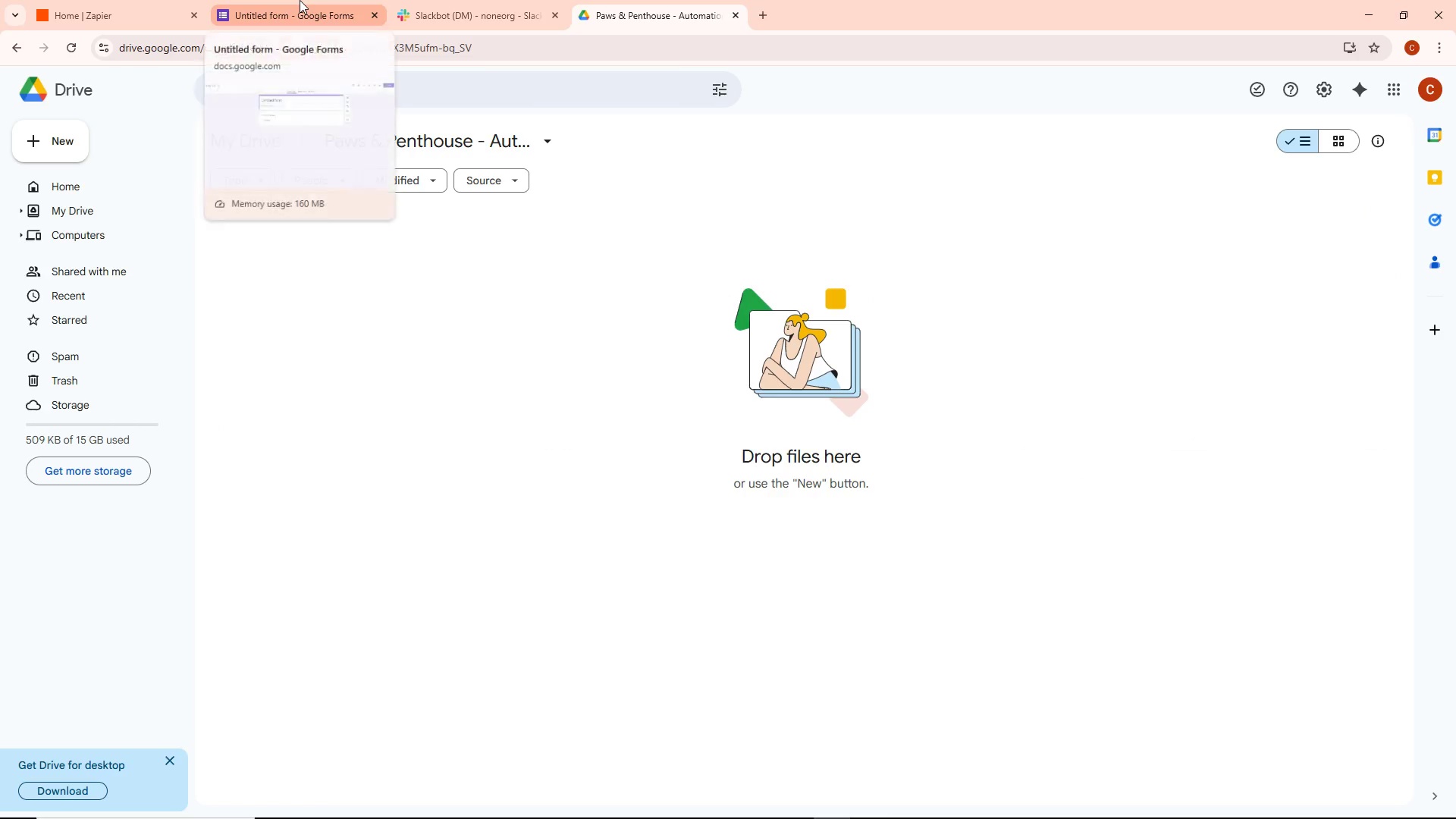 
key(Alt+Tab)